 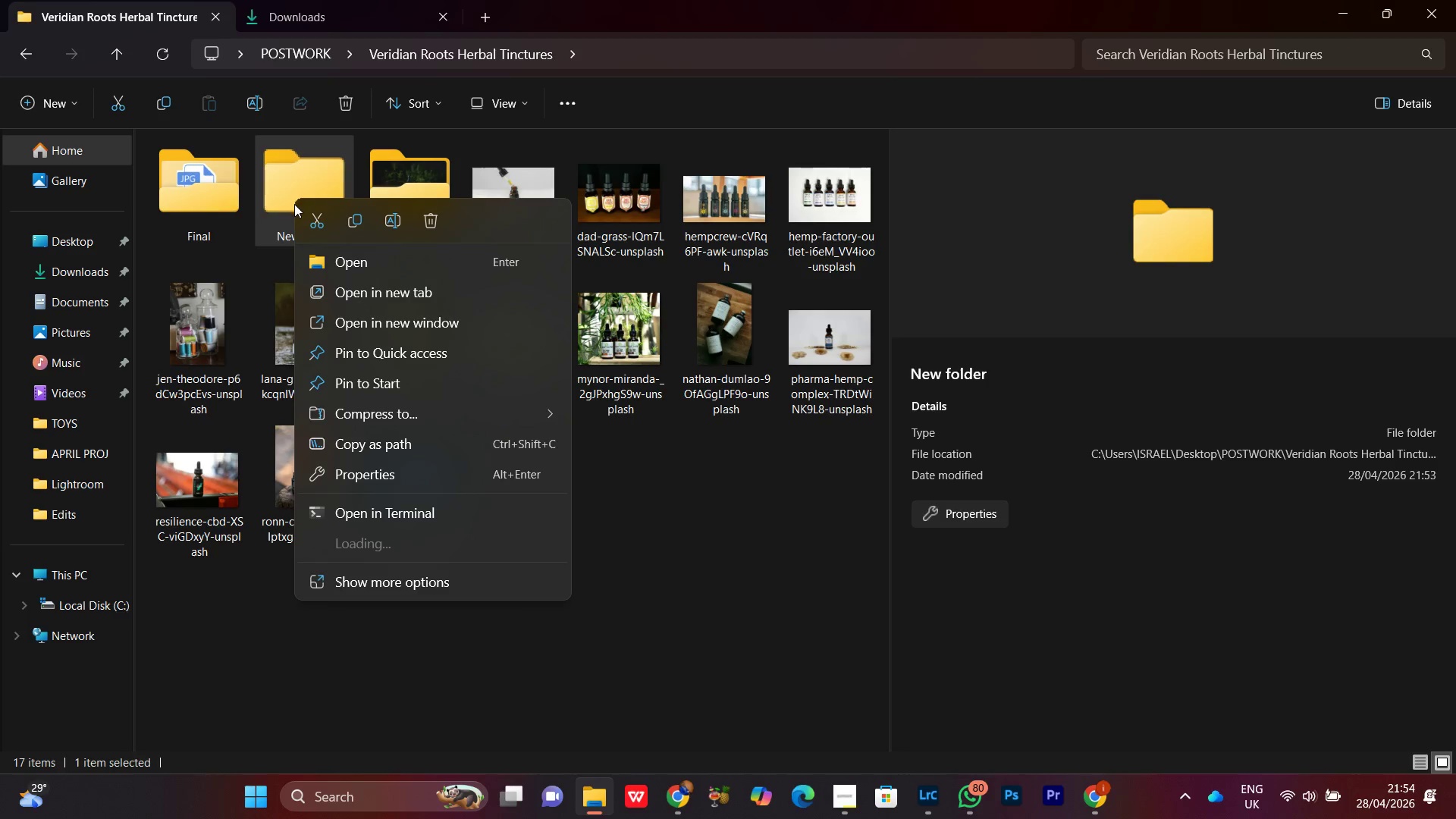 
left_click([397, 226])
 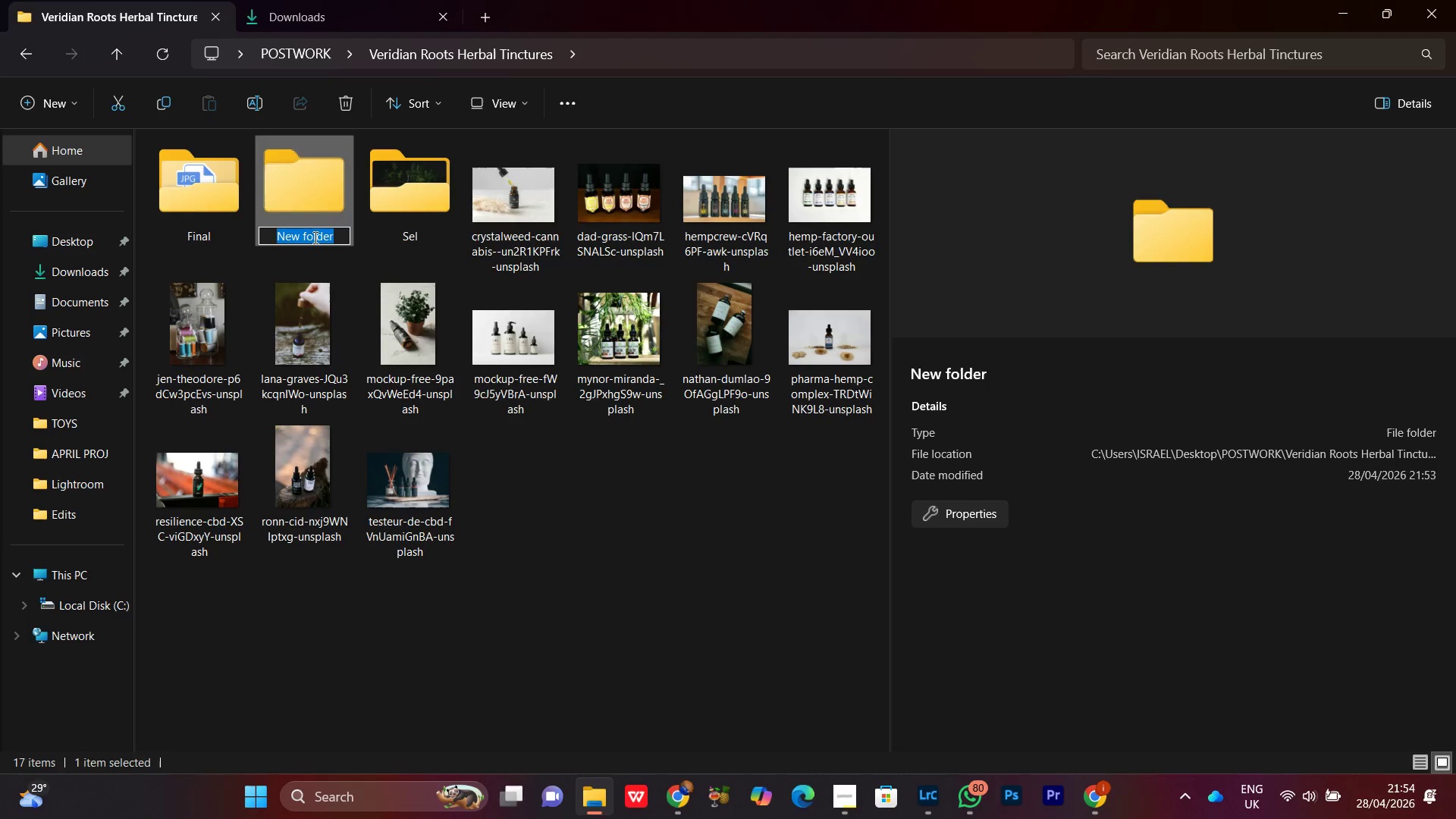 
right_click([313, 235])
 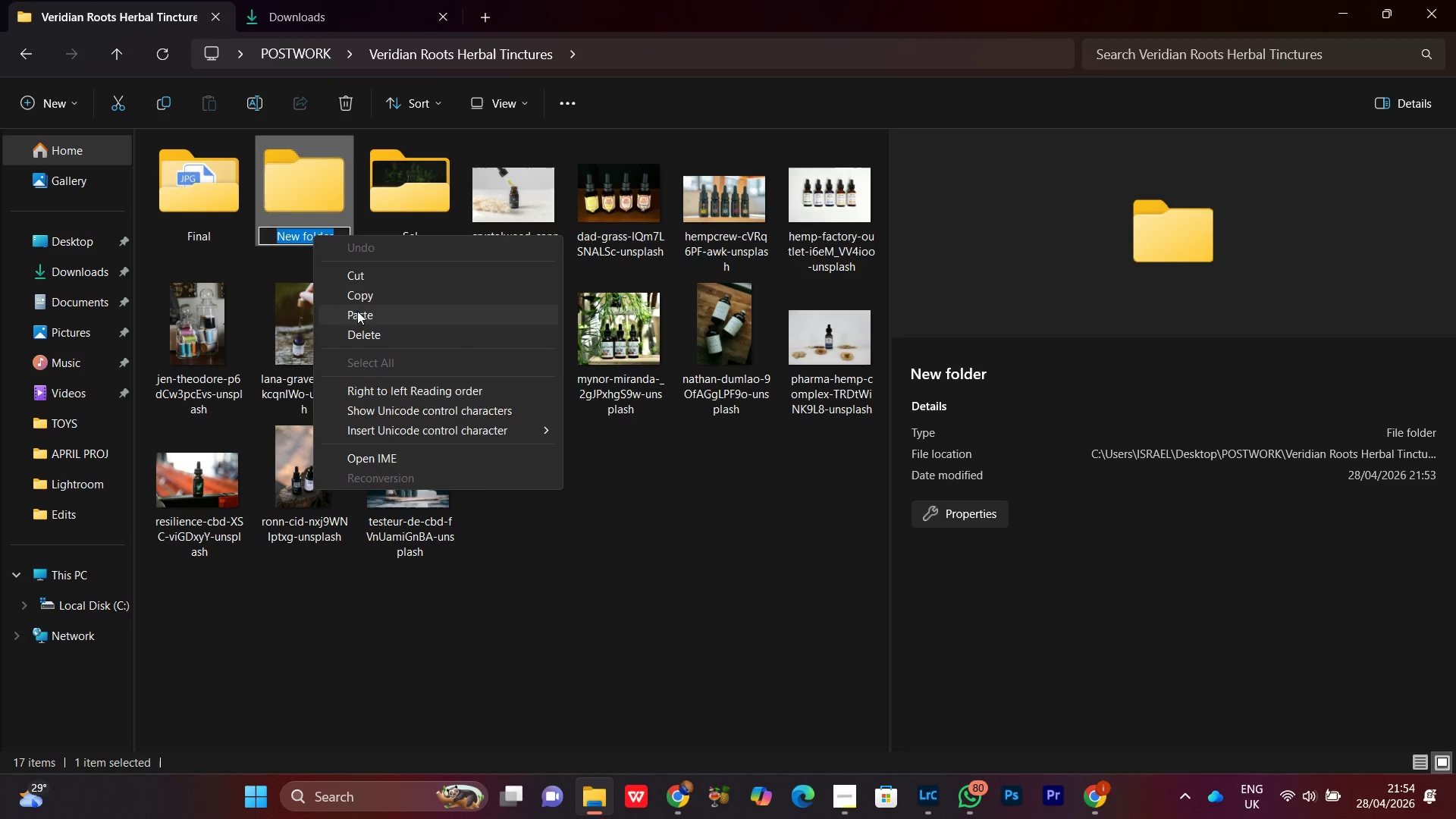 
left_click([357, 311])
 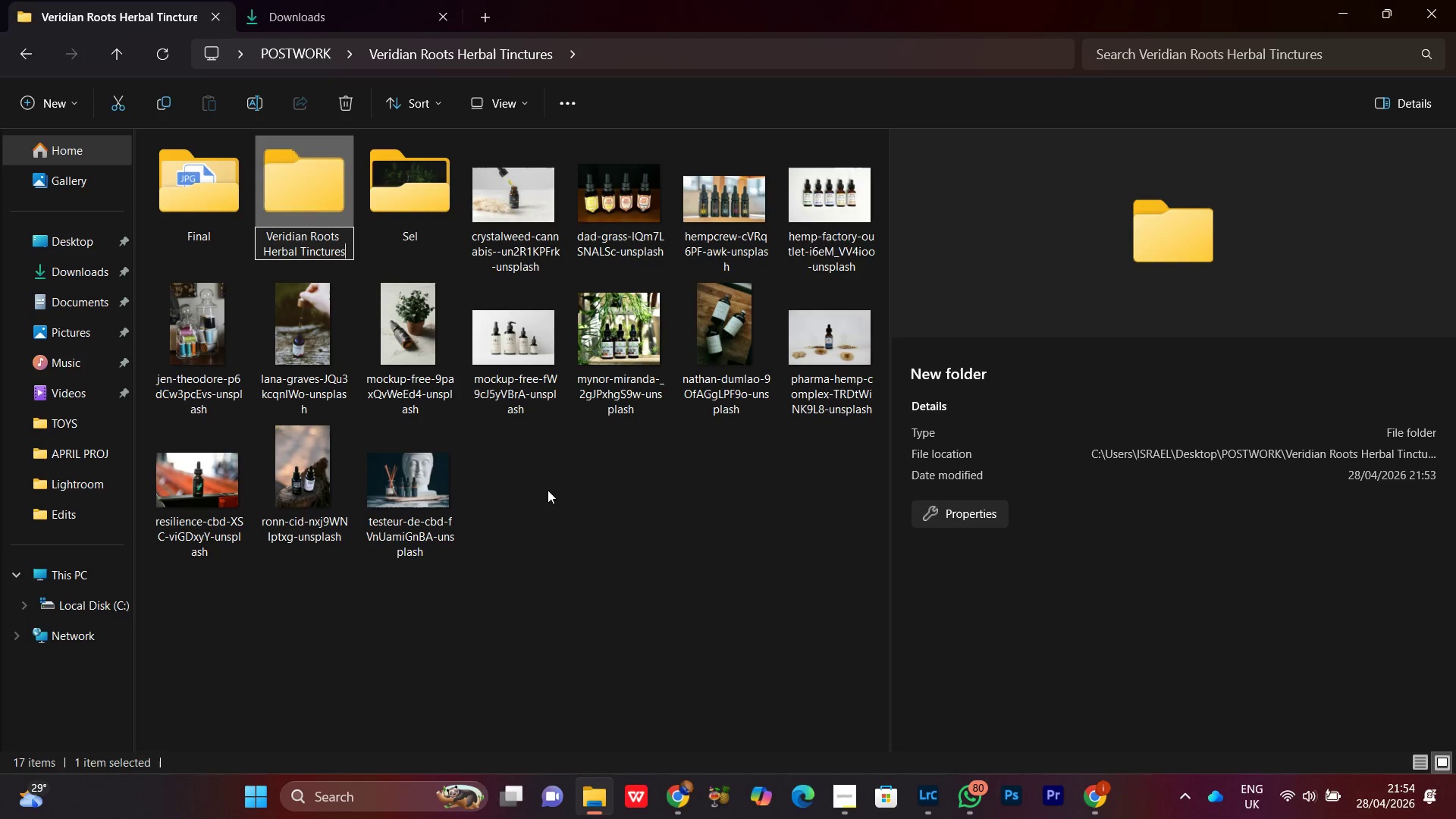 
left_click([548, 490])
 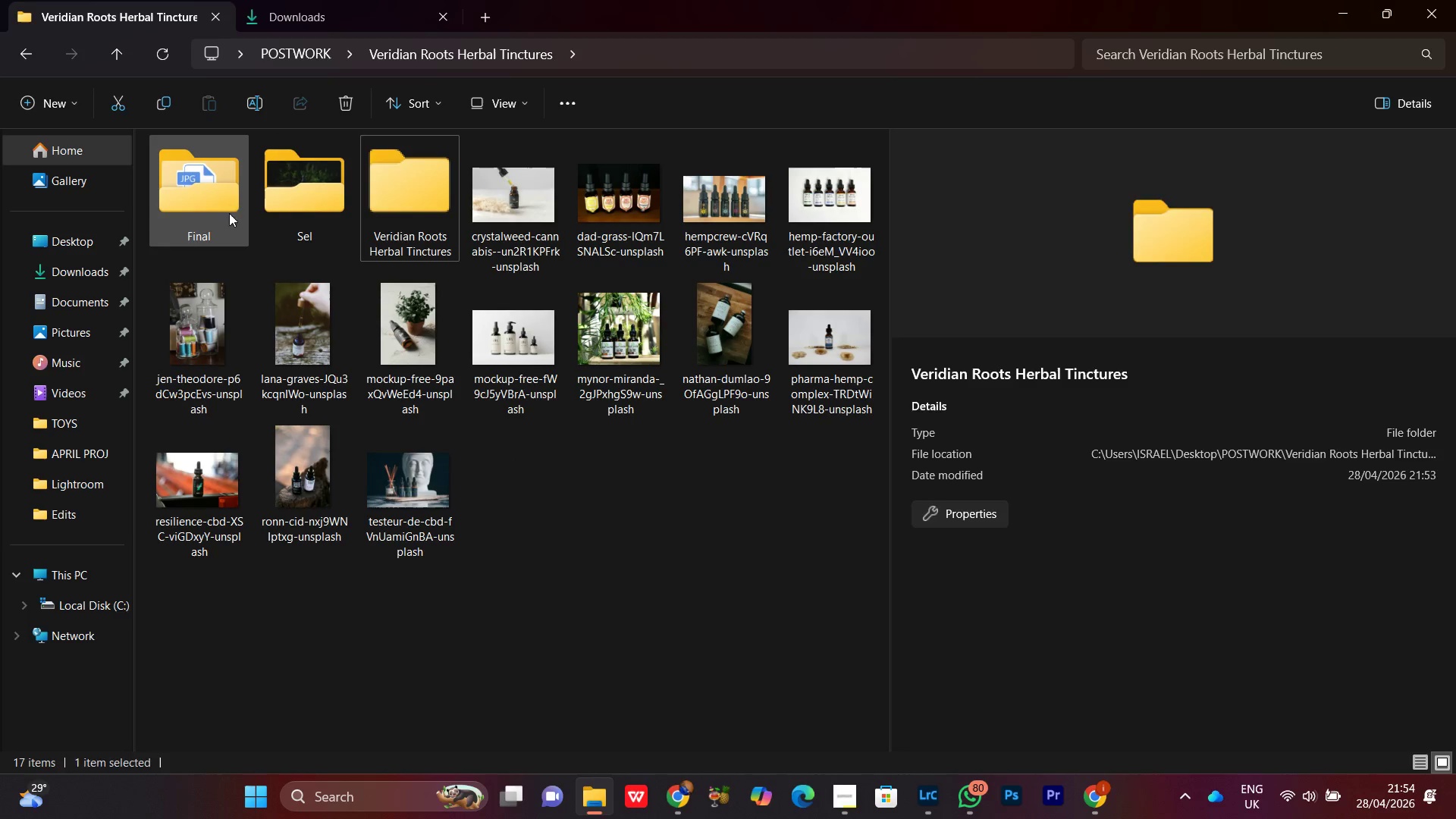 
left_click([217, 199])
 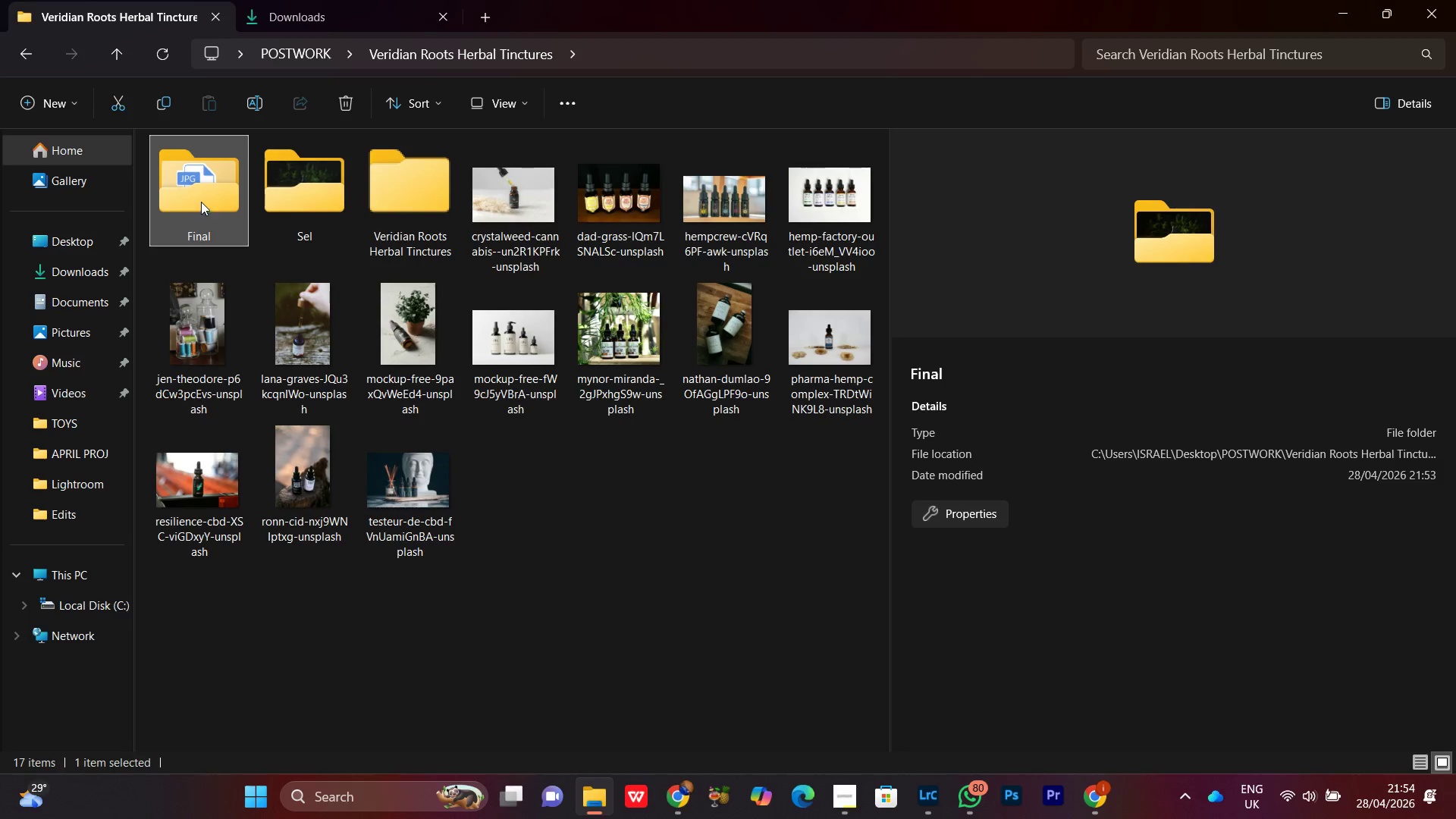 
left_click_drag(start_coordinate=[200, 202], to_coordinate=[214, 186])
 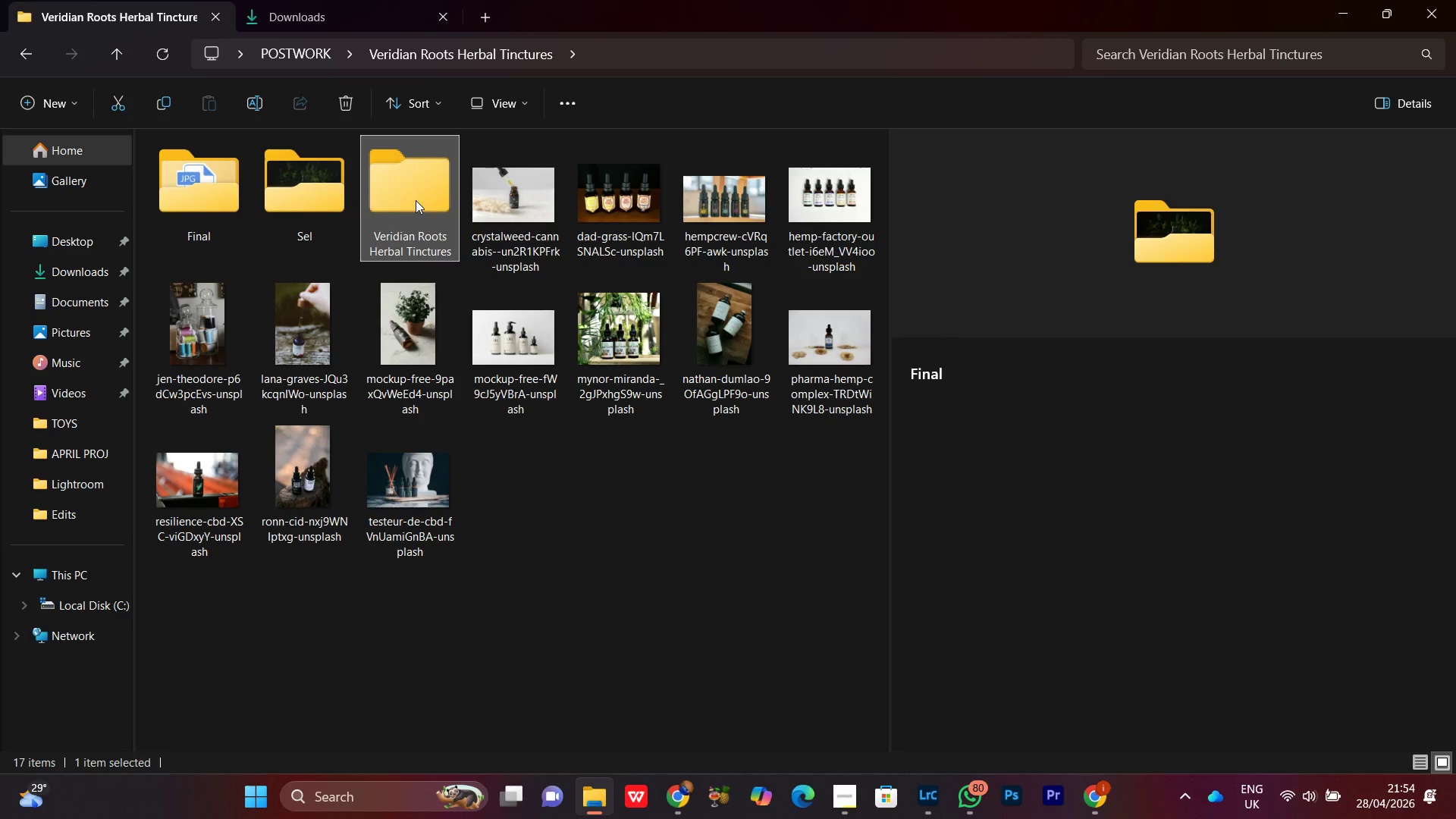 
double_click([416, 200])
 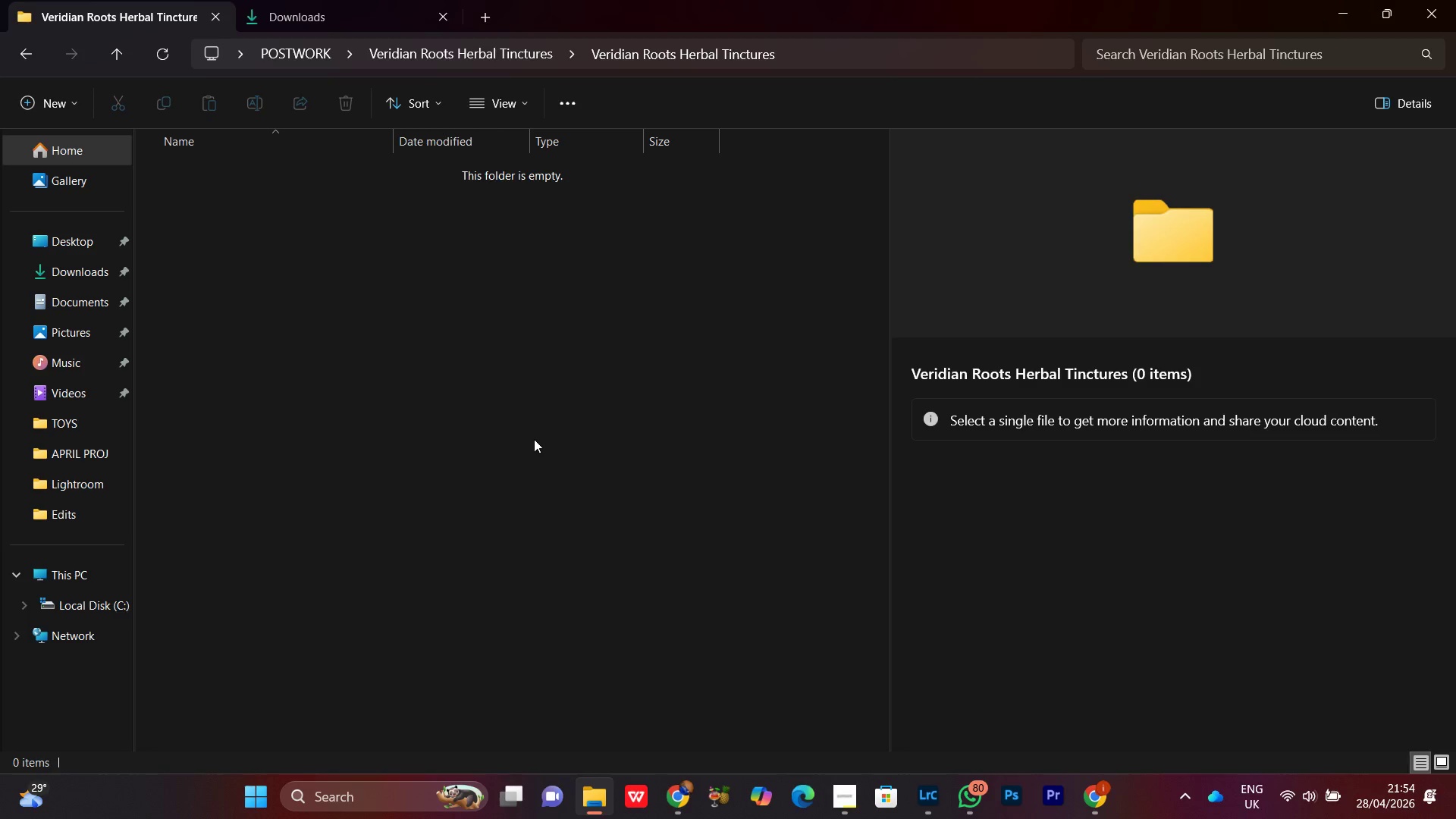 
left_click([476, 373])
 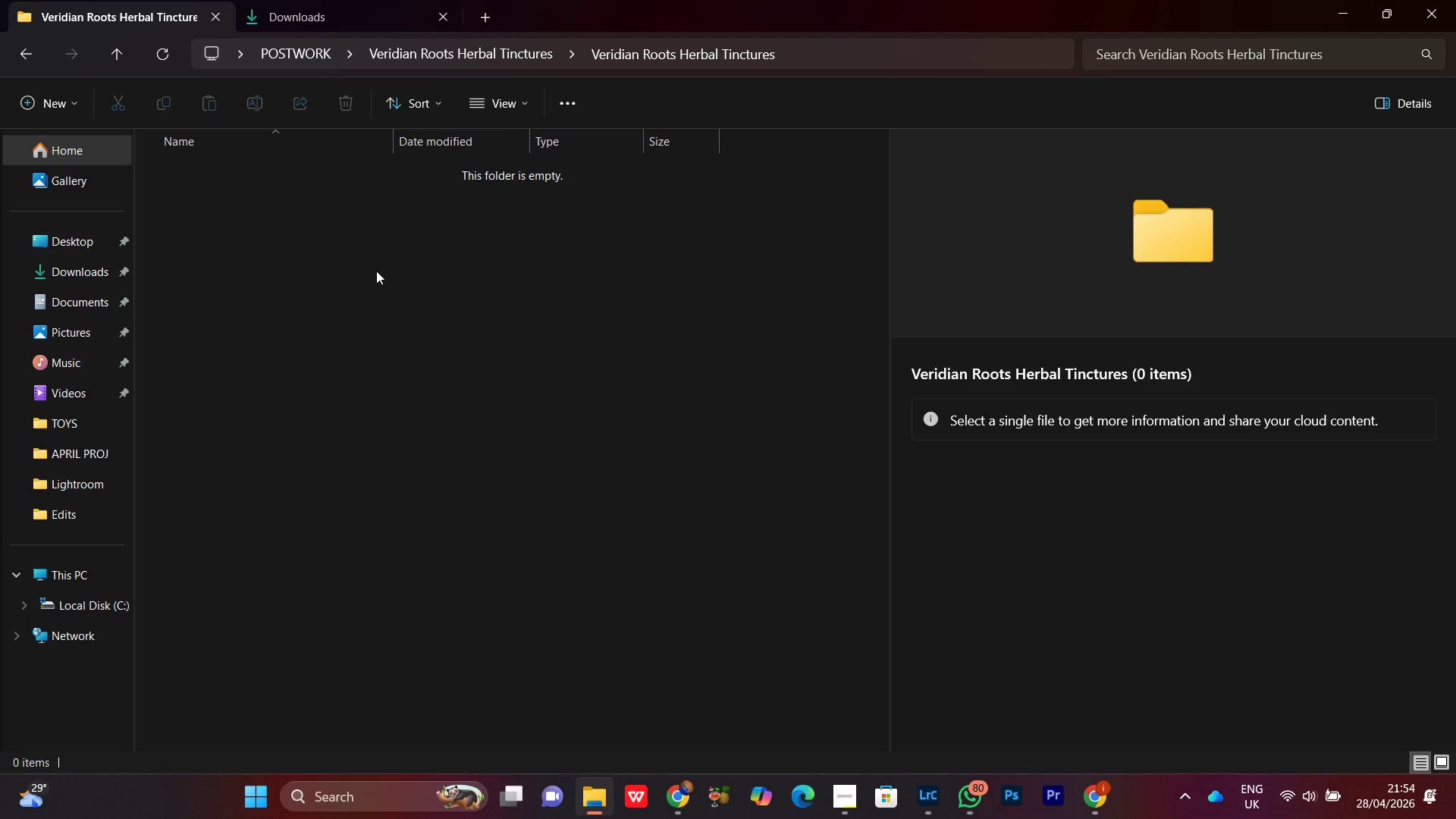 
right_click([375, 271])
 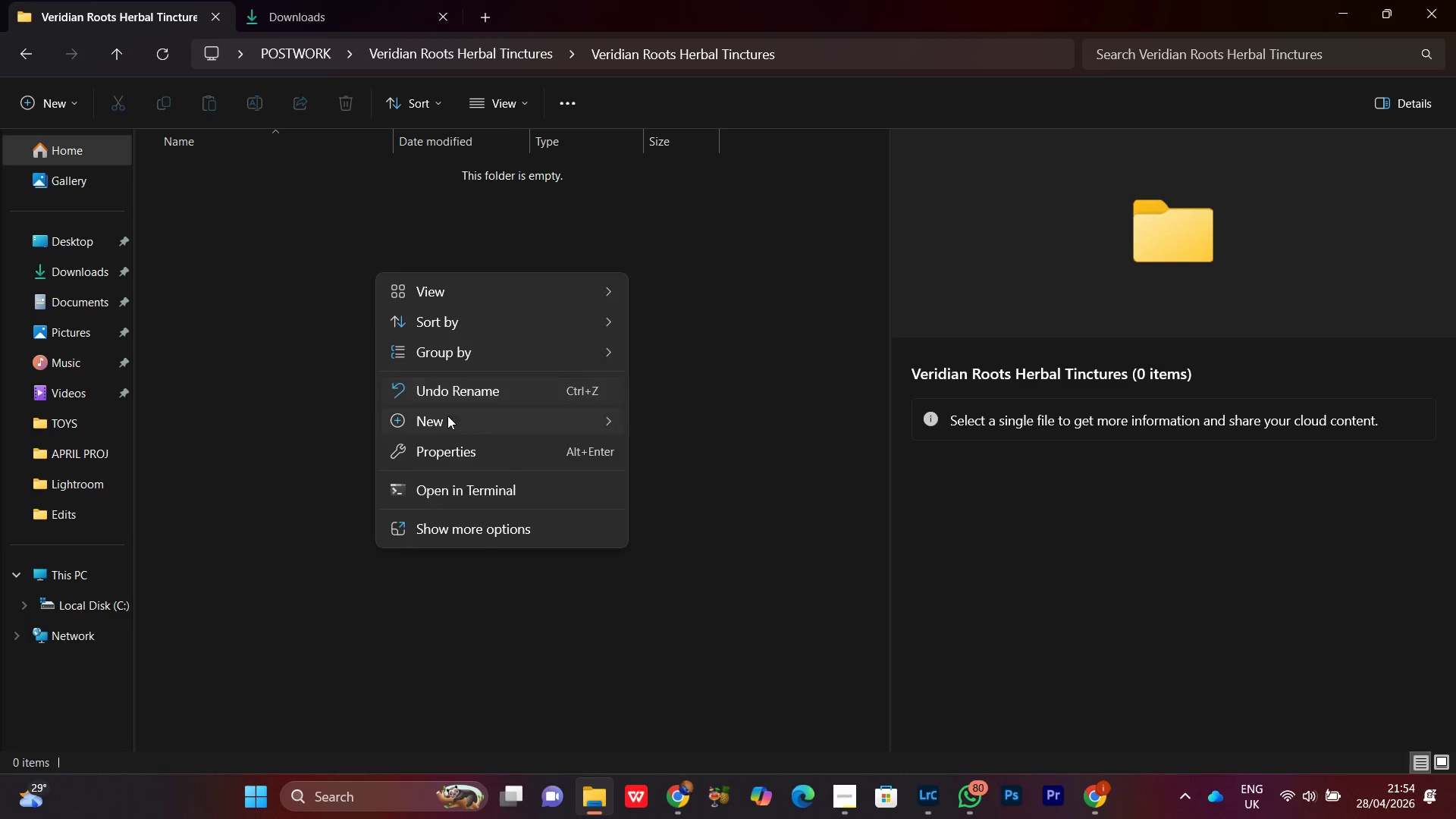 
left_click([441, 424])
 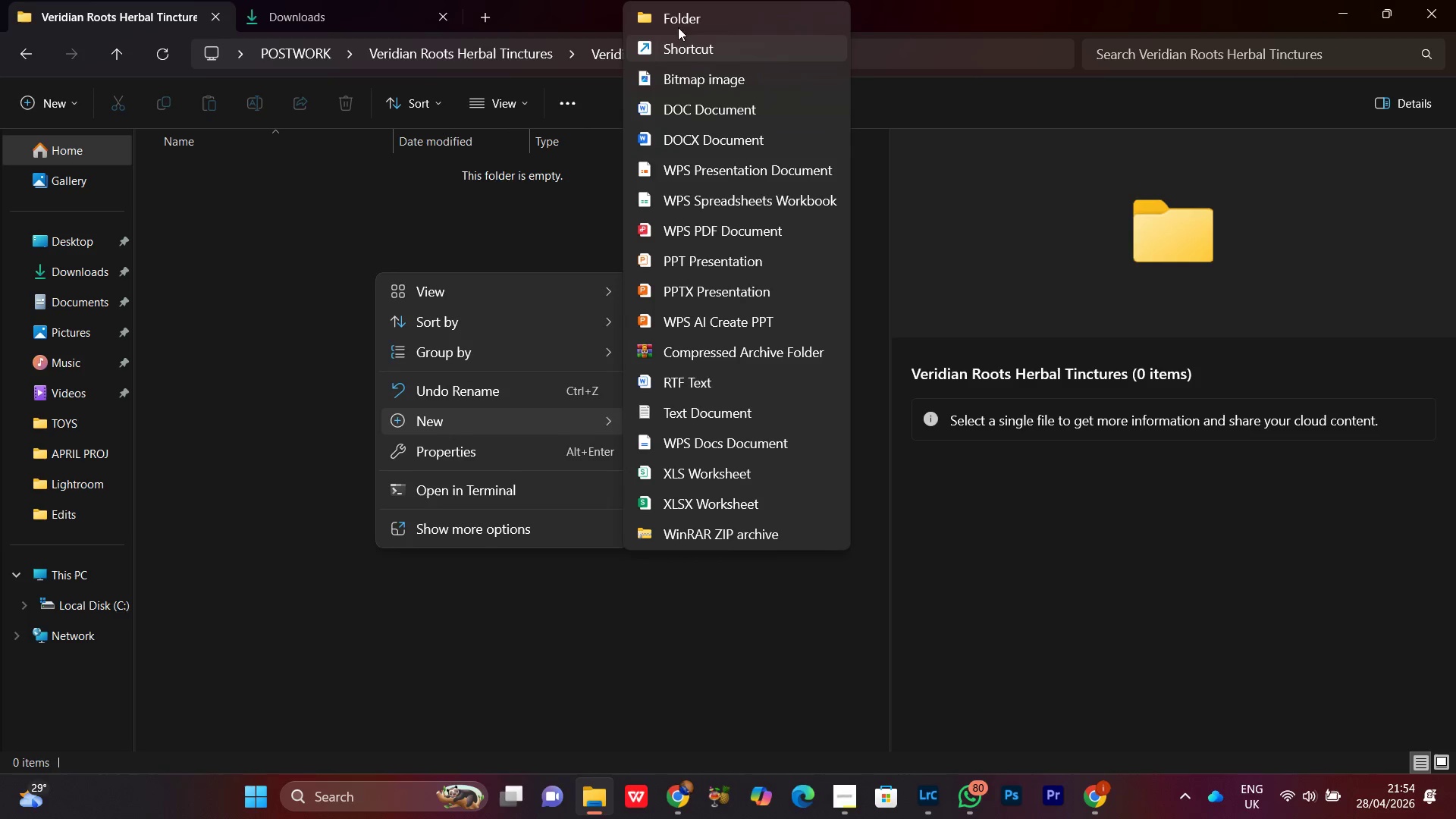 
left_click([685, 16])
 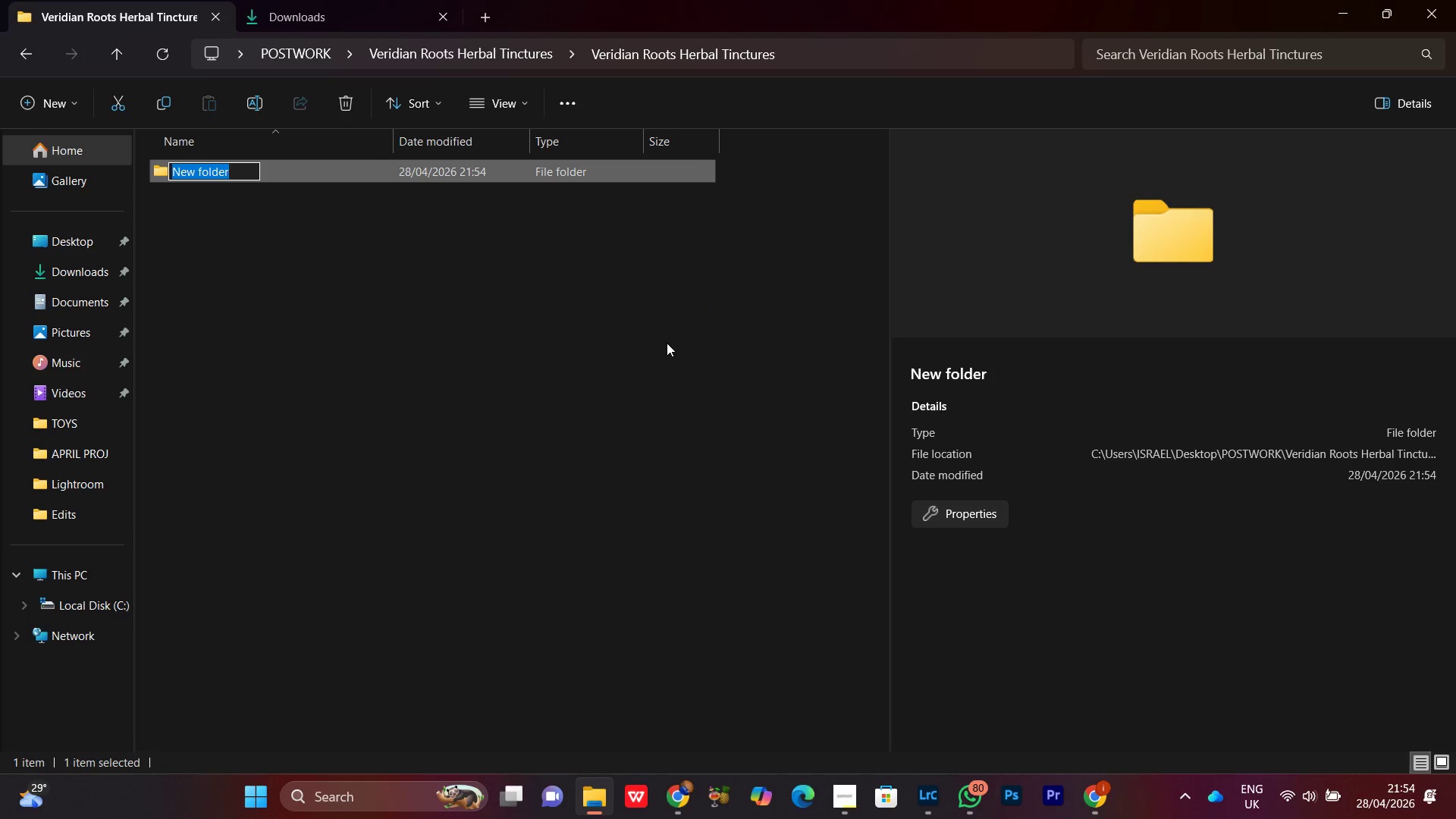 
type(Comparison)
 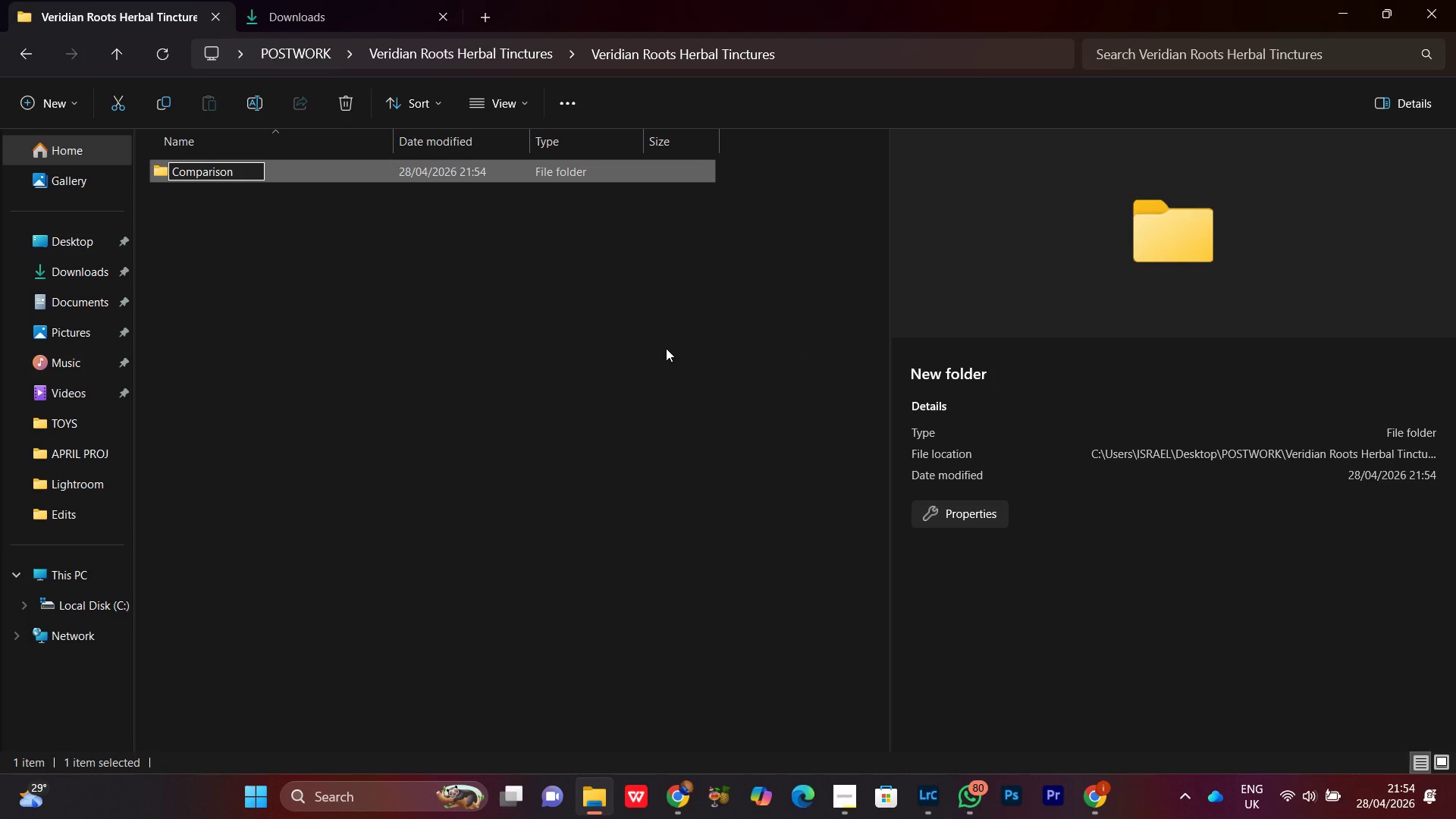 
key(Enter)
 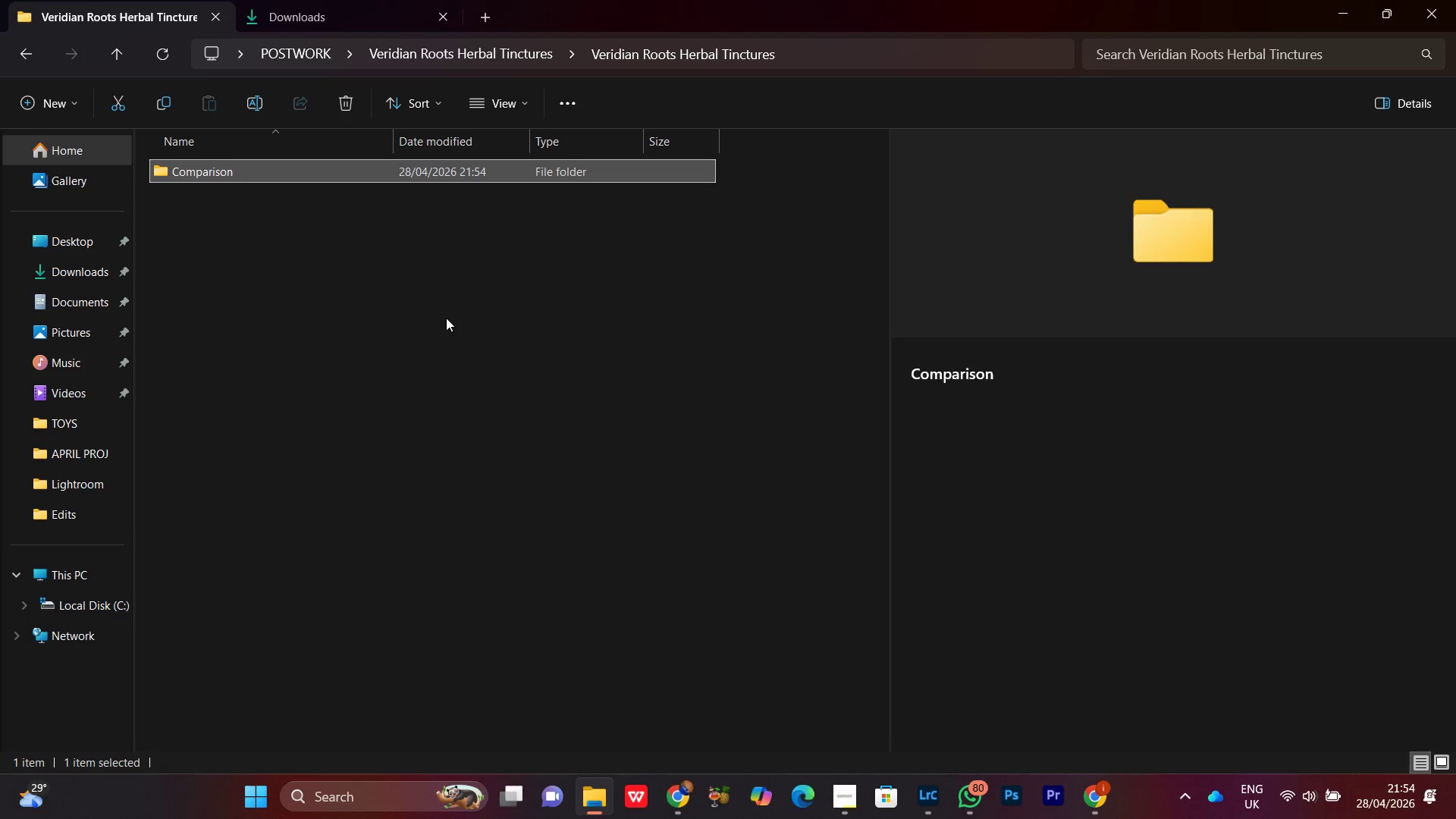 
left_click([447, 318])
 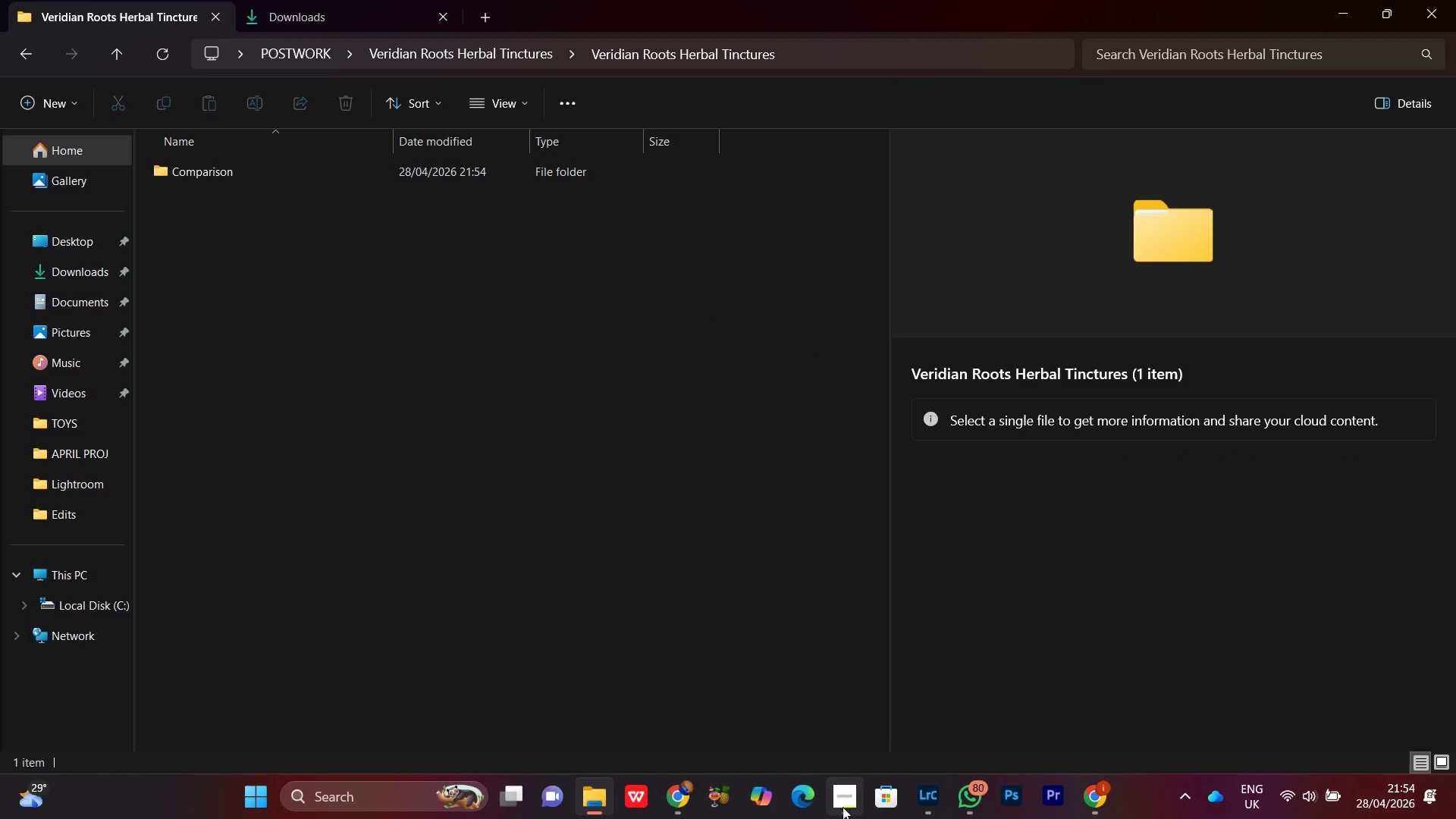 
left_click([844, 813])